 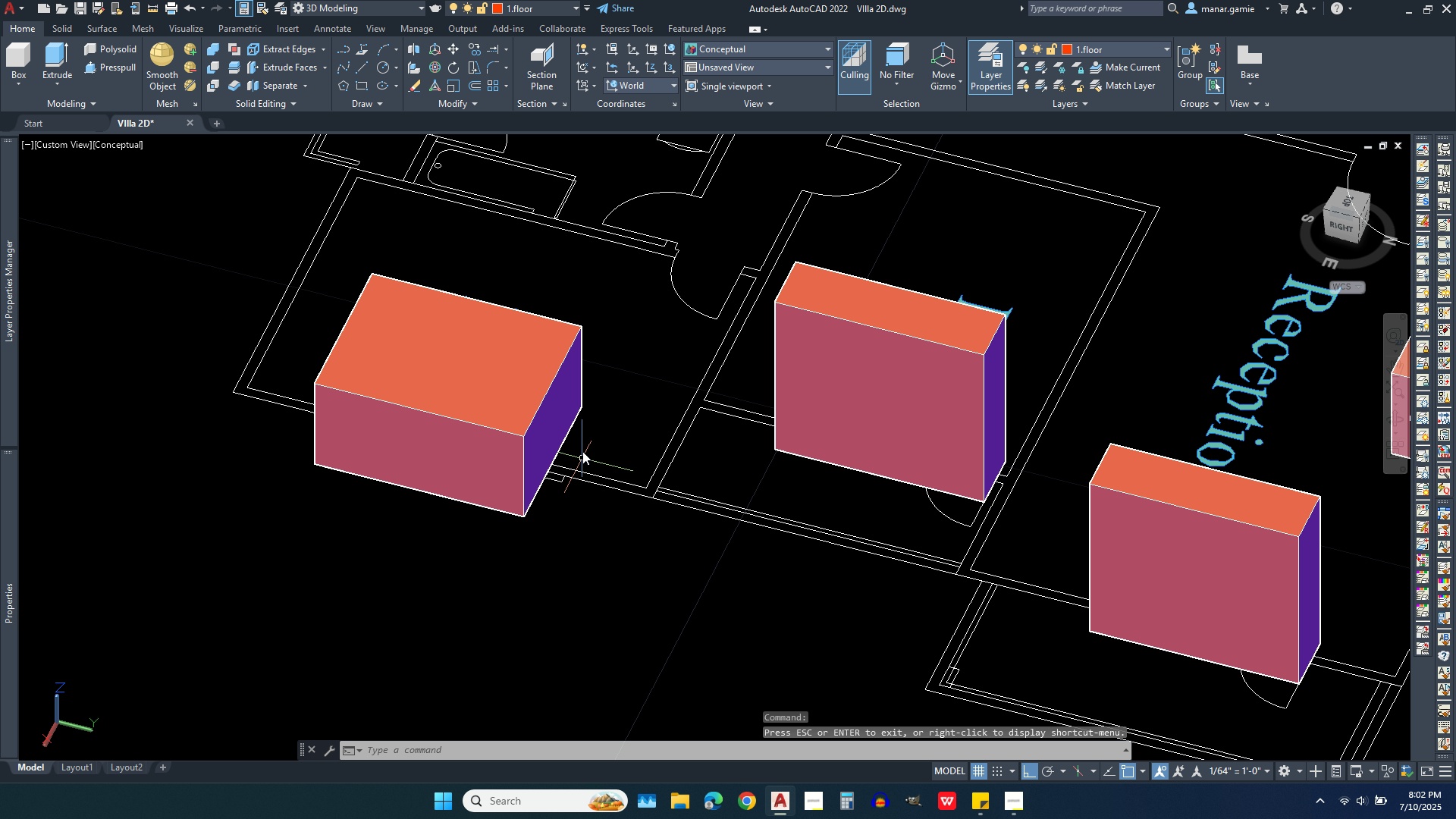 
left_click([575, 374])
 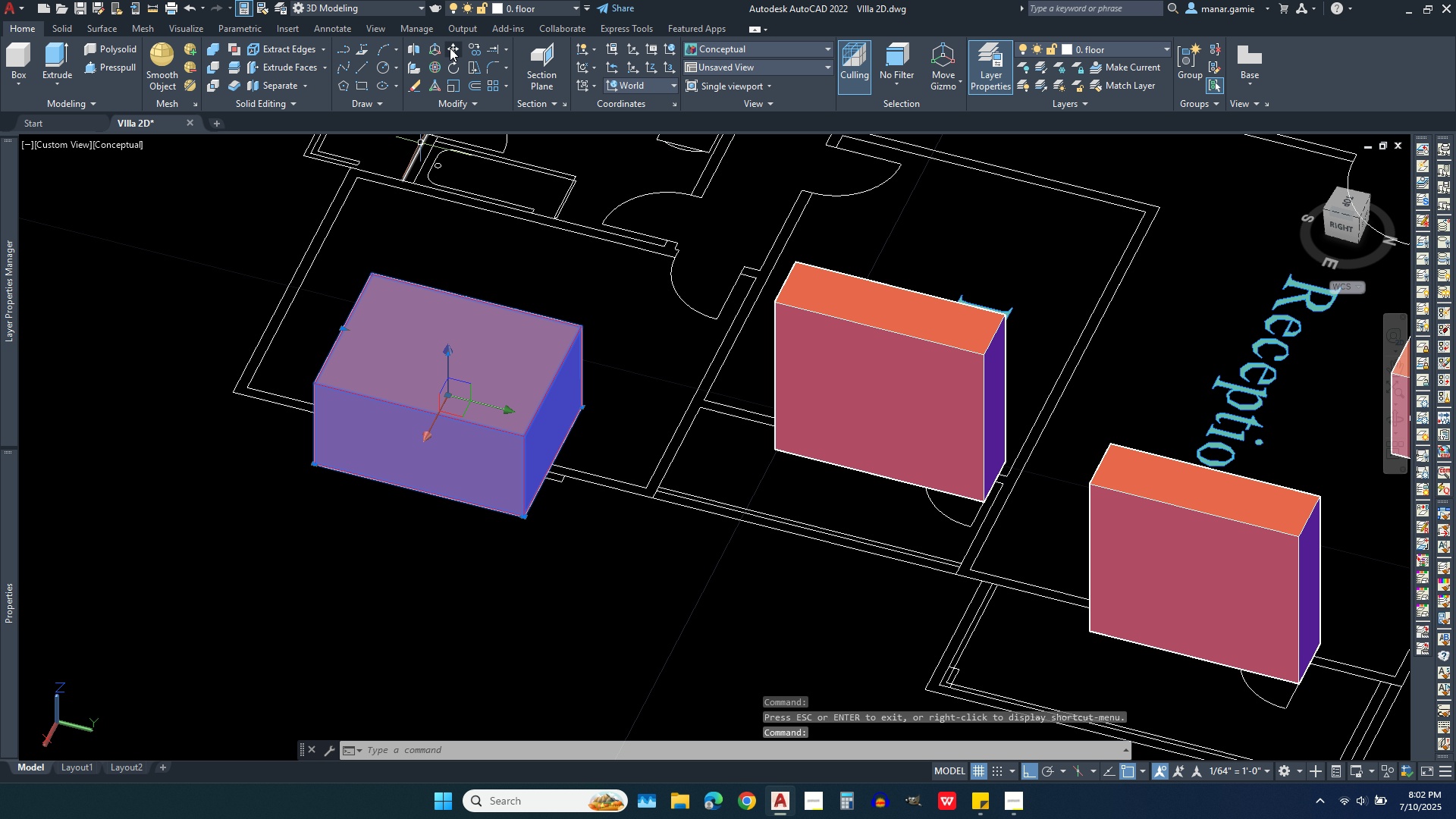 
left_click([452, 48])
 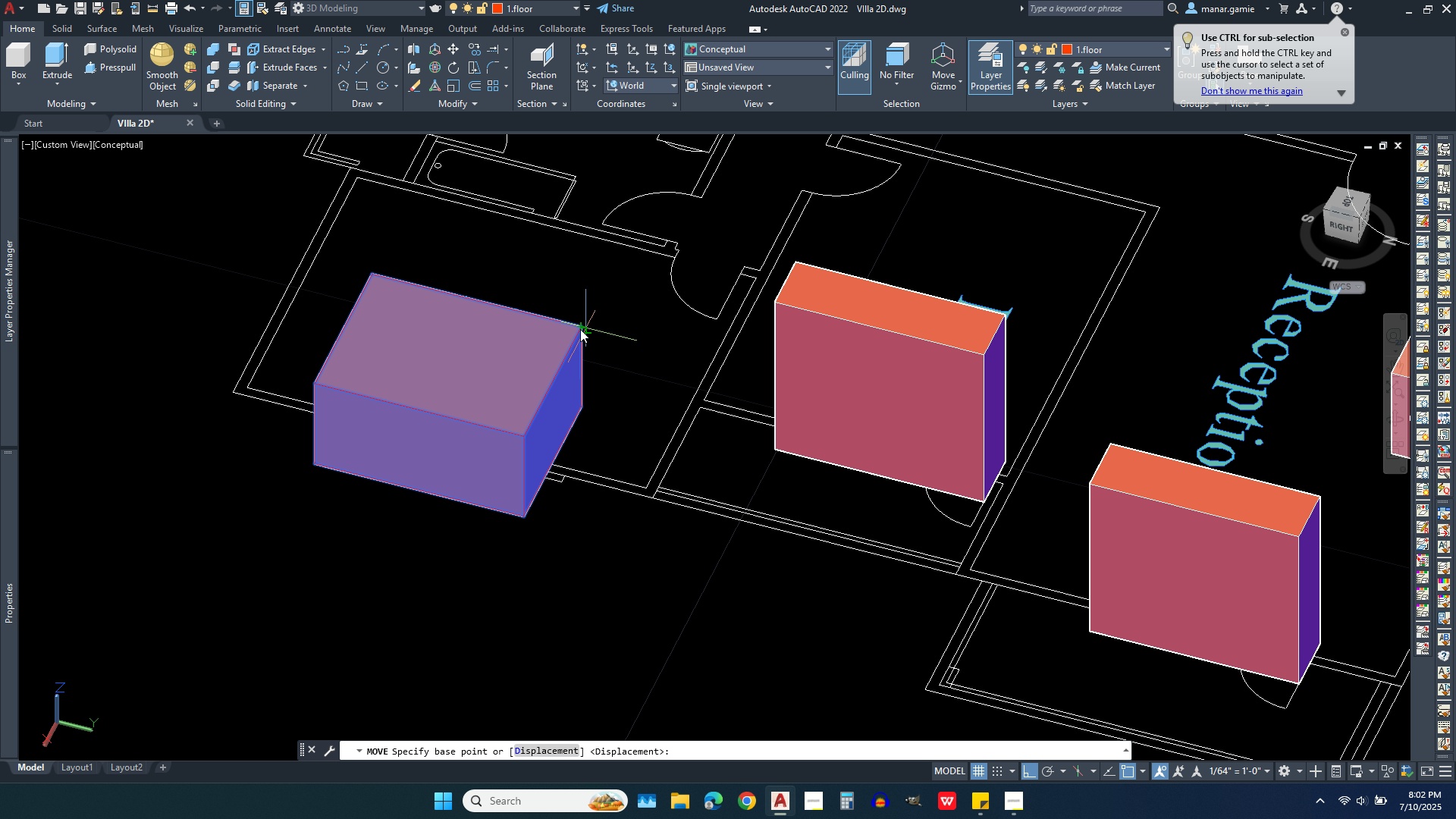 
left_click([577, 326])
 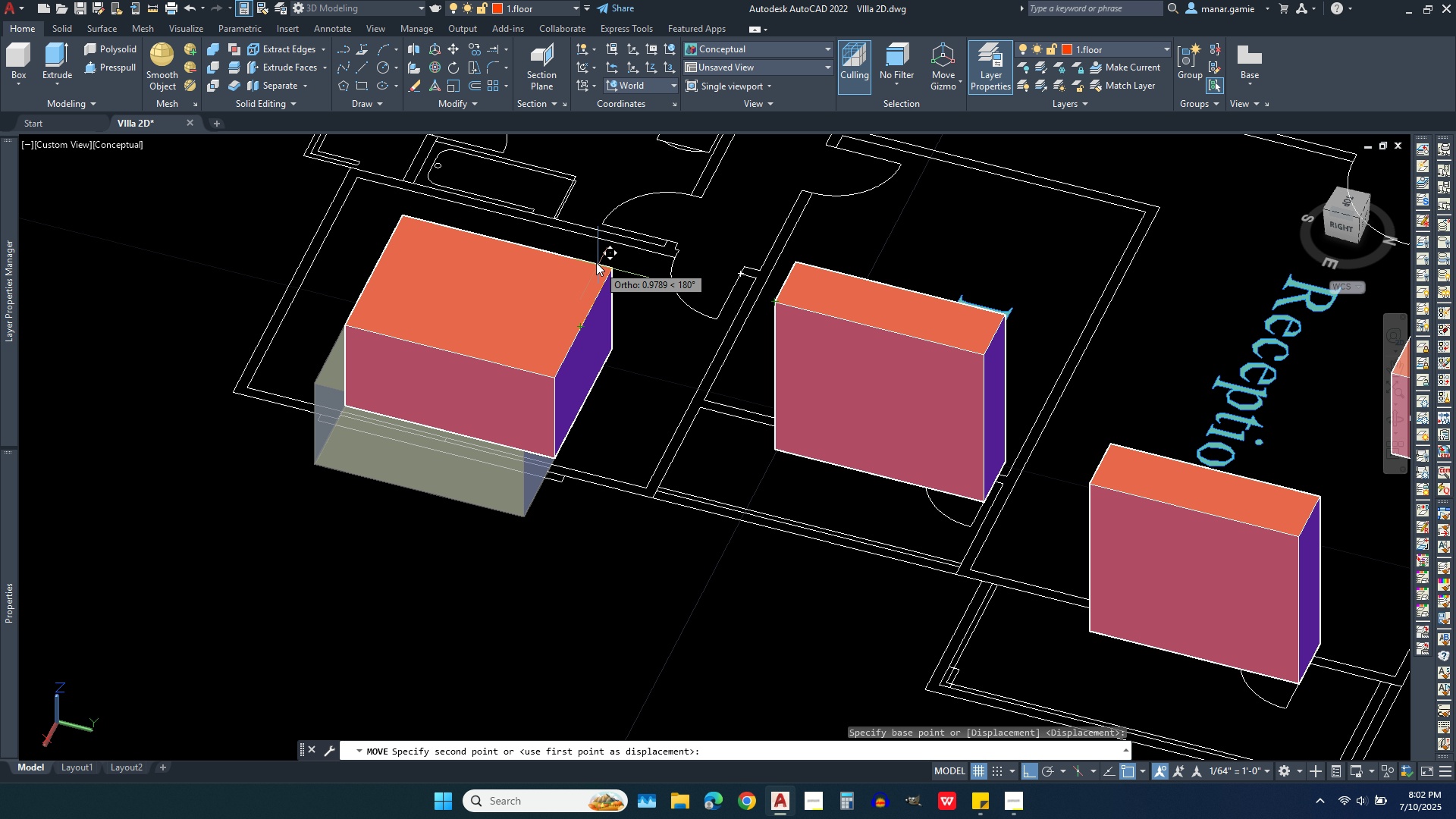 
wait(9.53)
 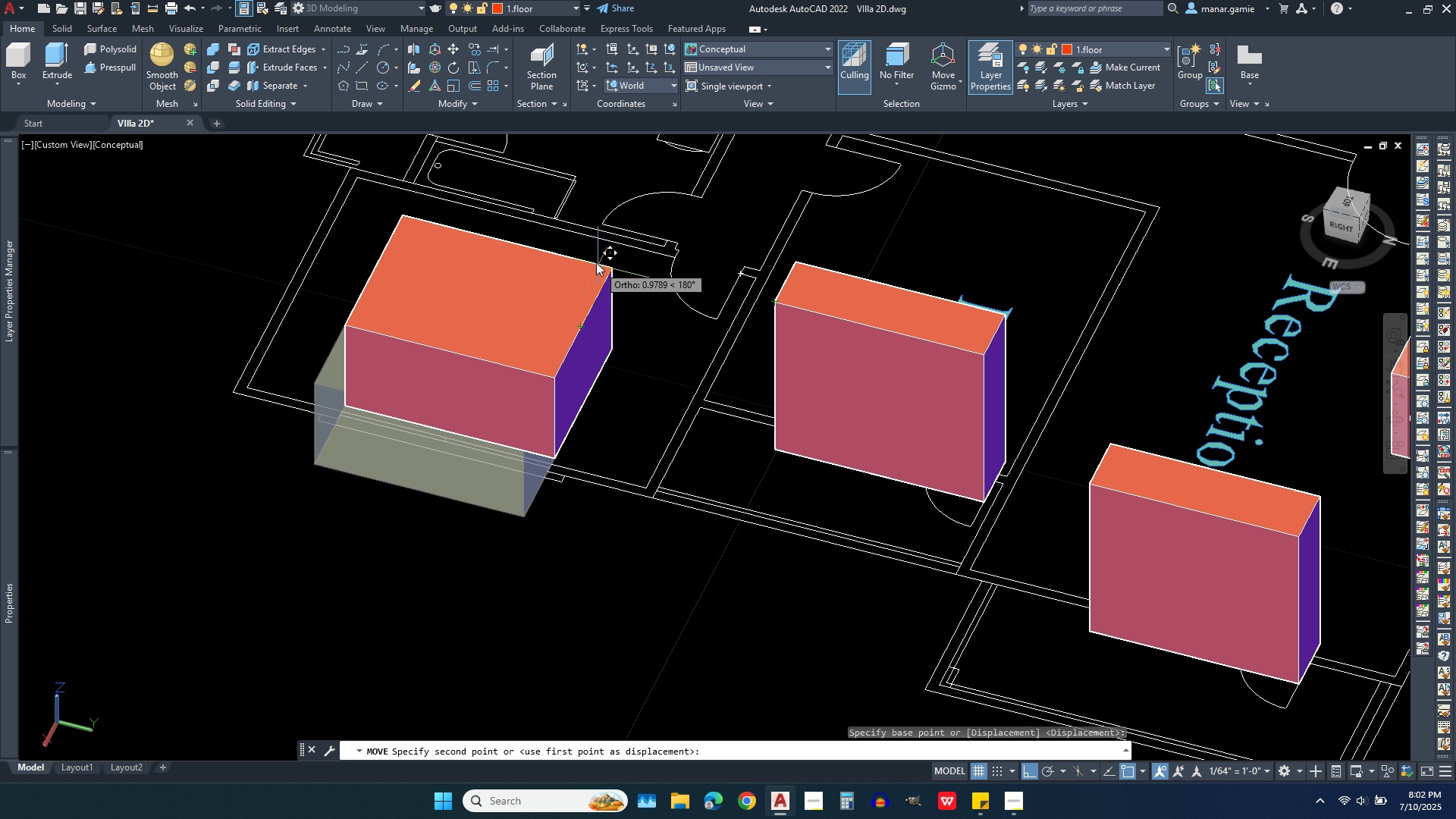 
key(1)
 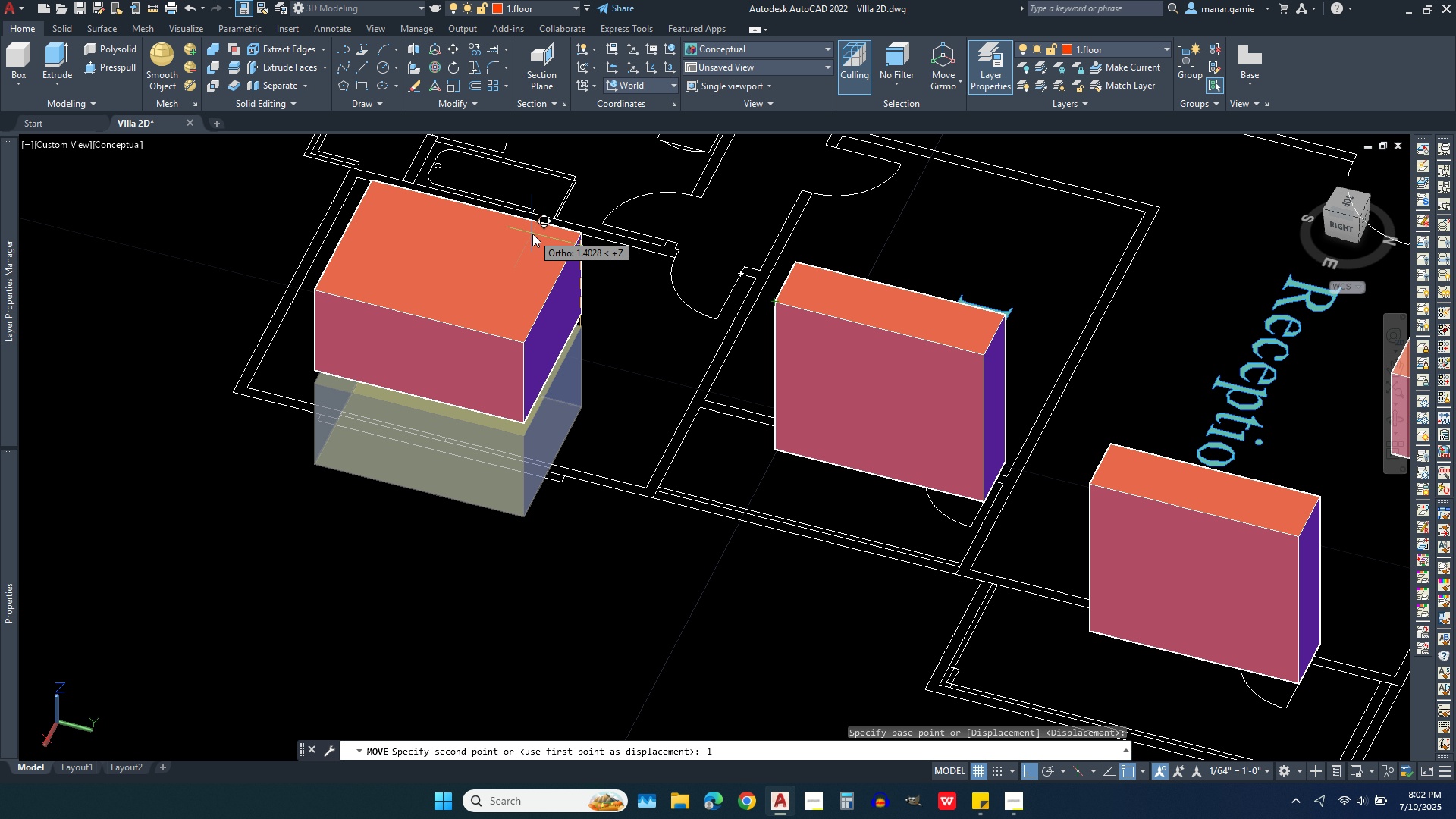 
key(Enter)
 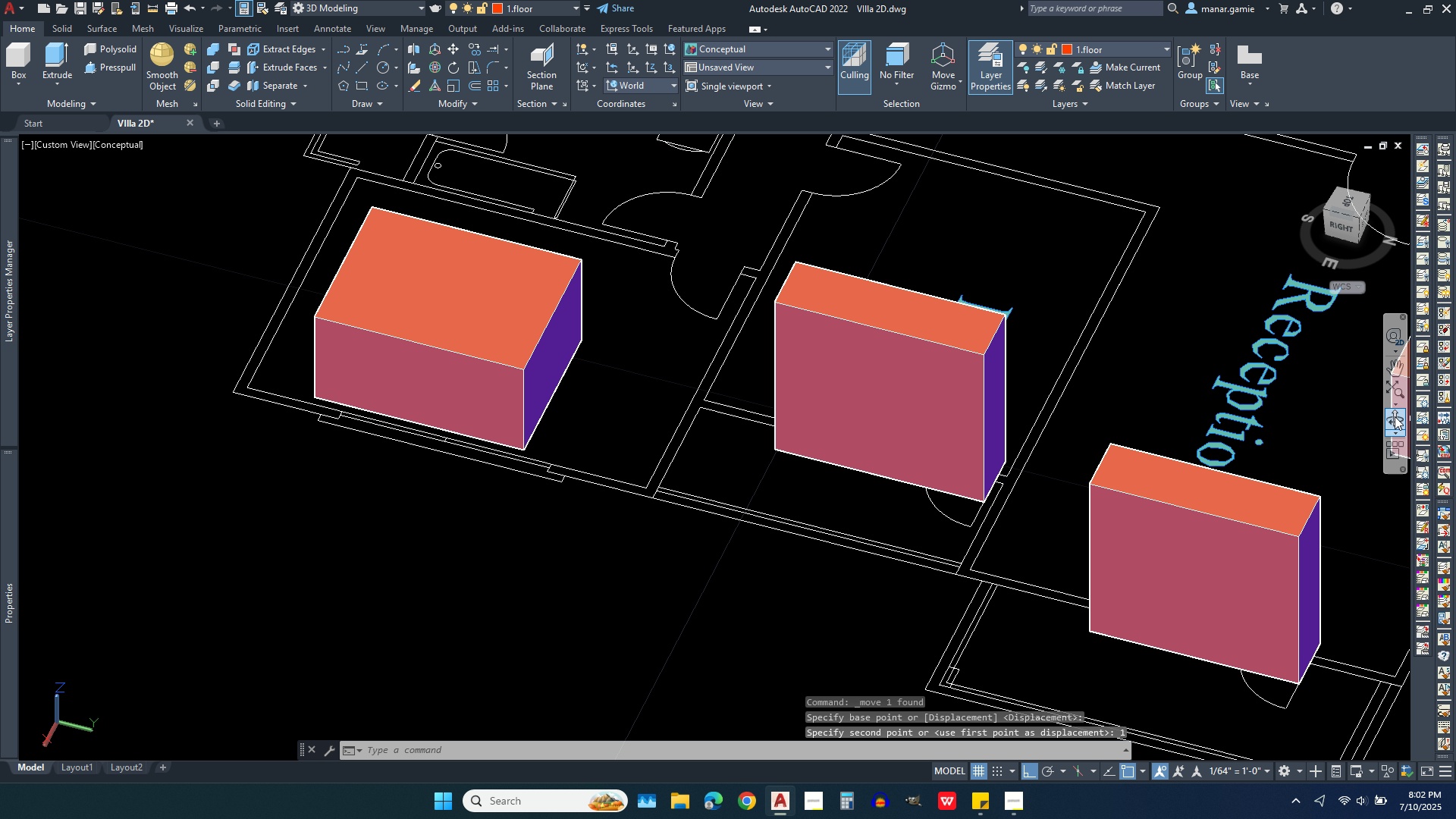 
left_click([1392, 416])